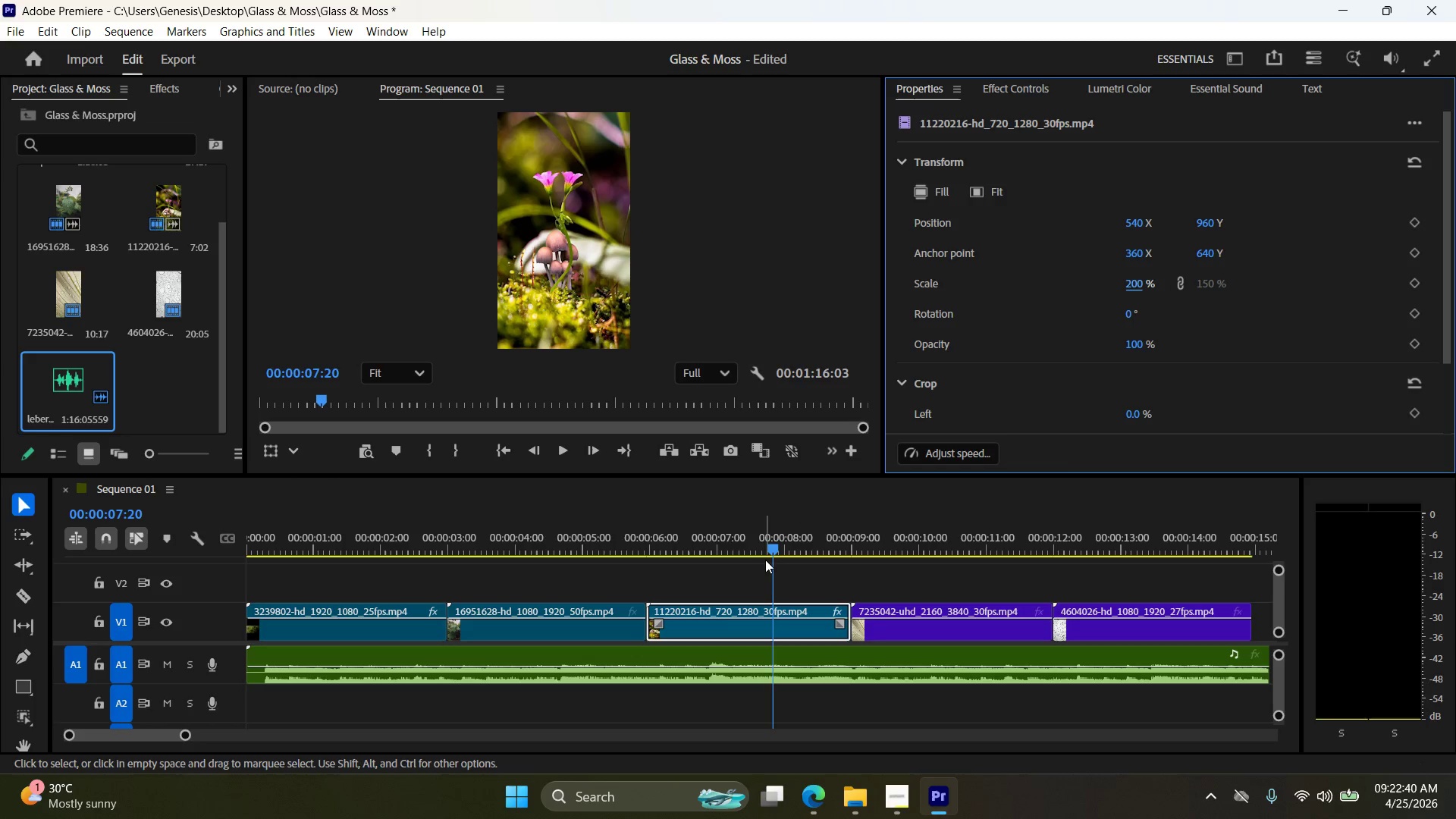 
left_click_drag(start_coordinate=[773, 556], to_coordinate=[865, 561])
 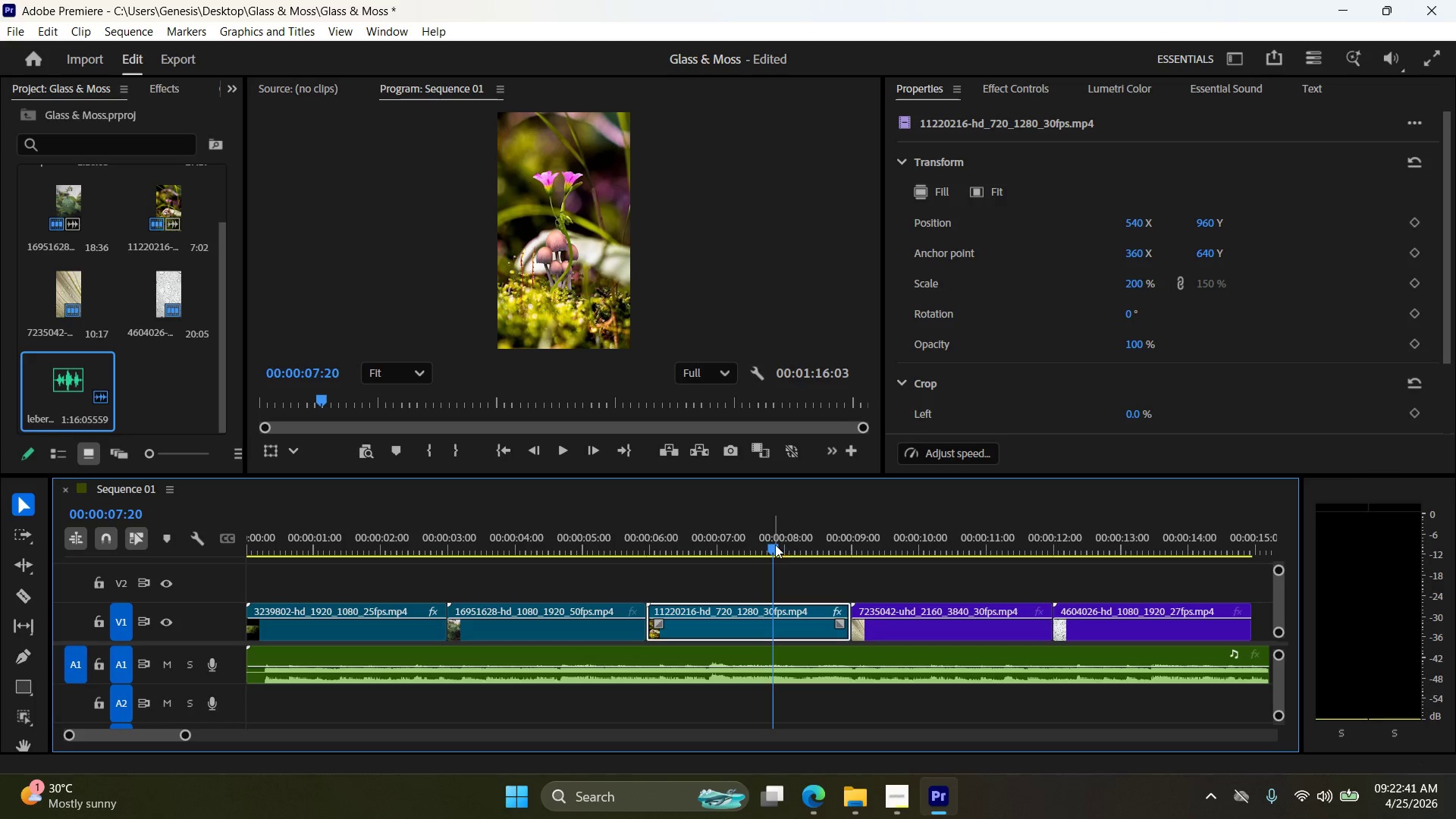 
left_click_drag(start_coordinate=[775, 544], to_coordinate=[861, 571])
 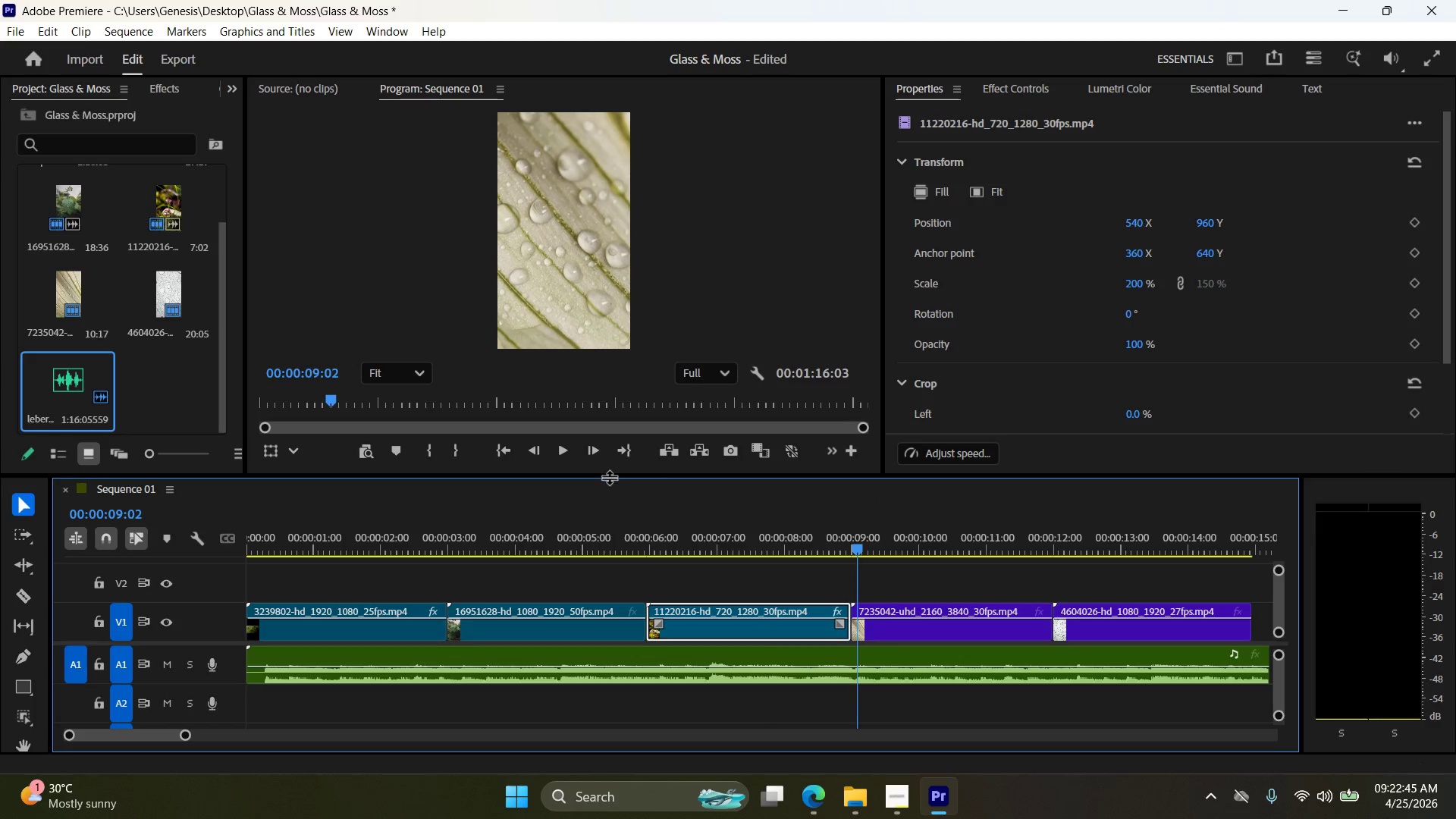 
left_click([568, 459])
 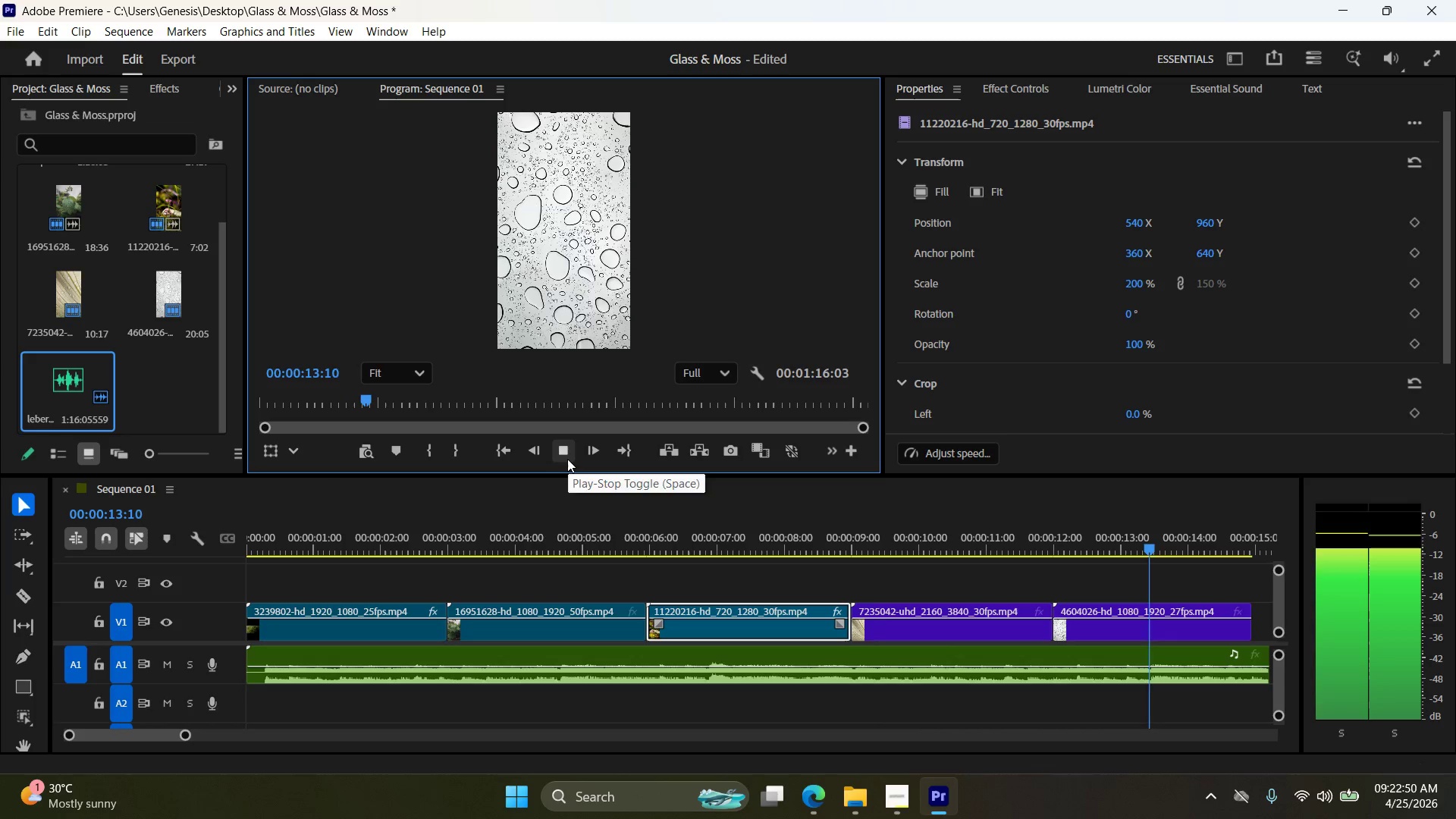 
wait(5.95)
 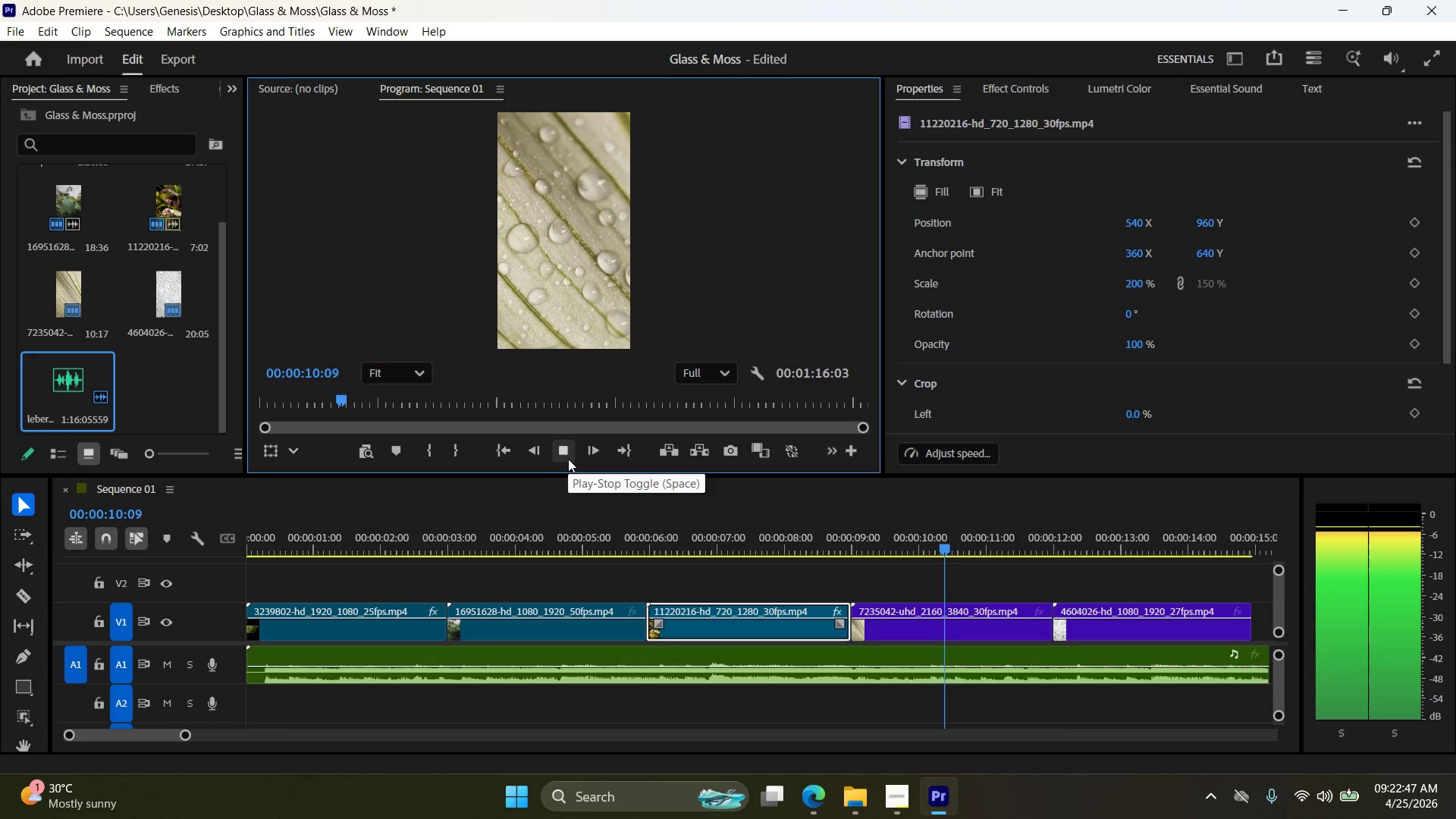 
left_click([557, 453])
 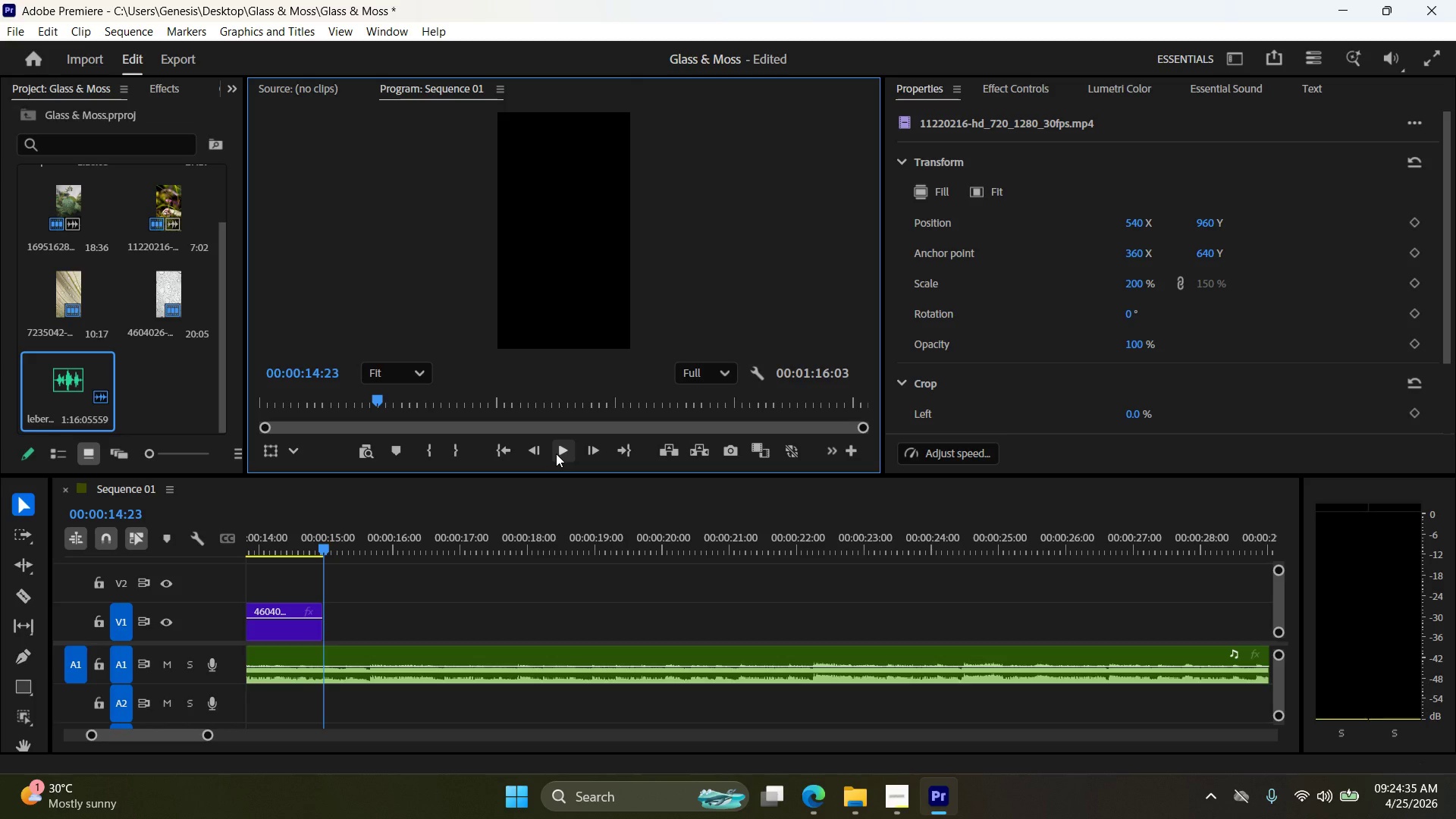 
wait(109.25)
 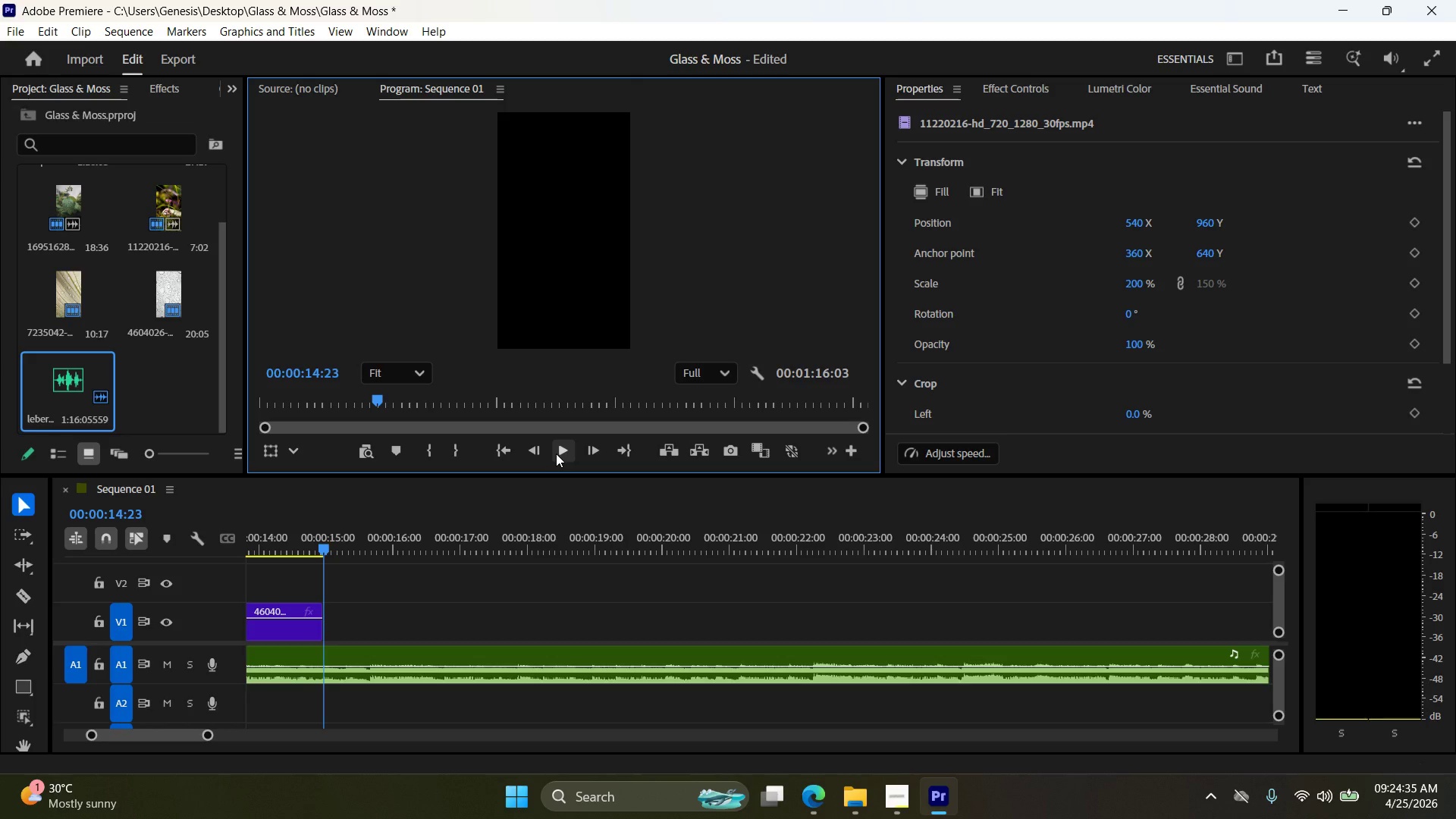 
left_click([507, 447])
 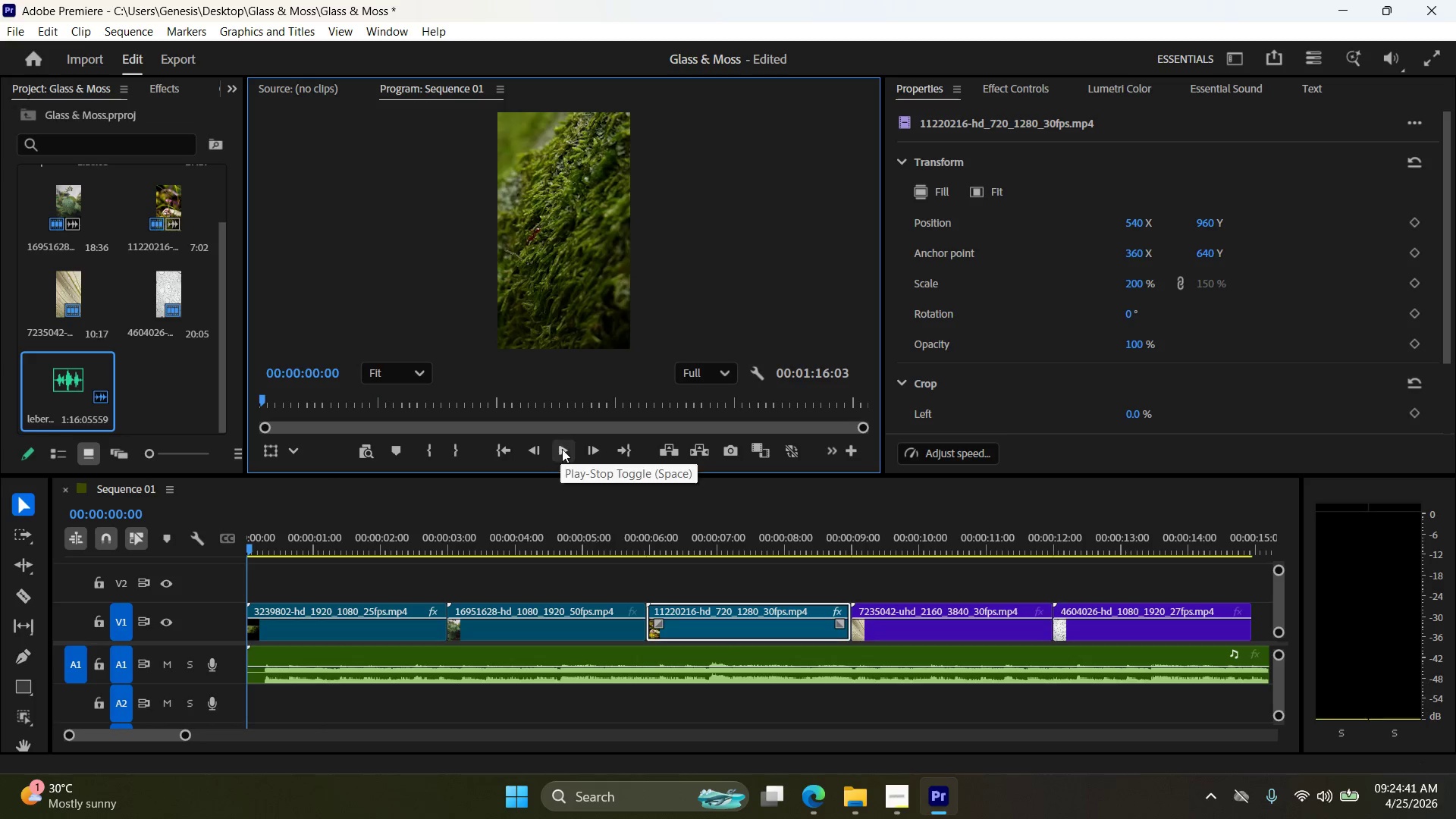 
left_click([563, 449])
 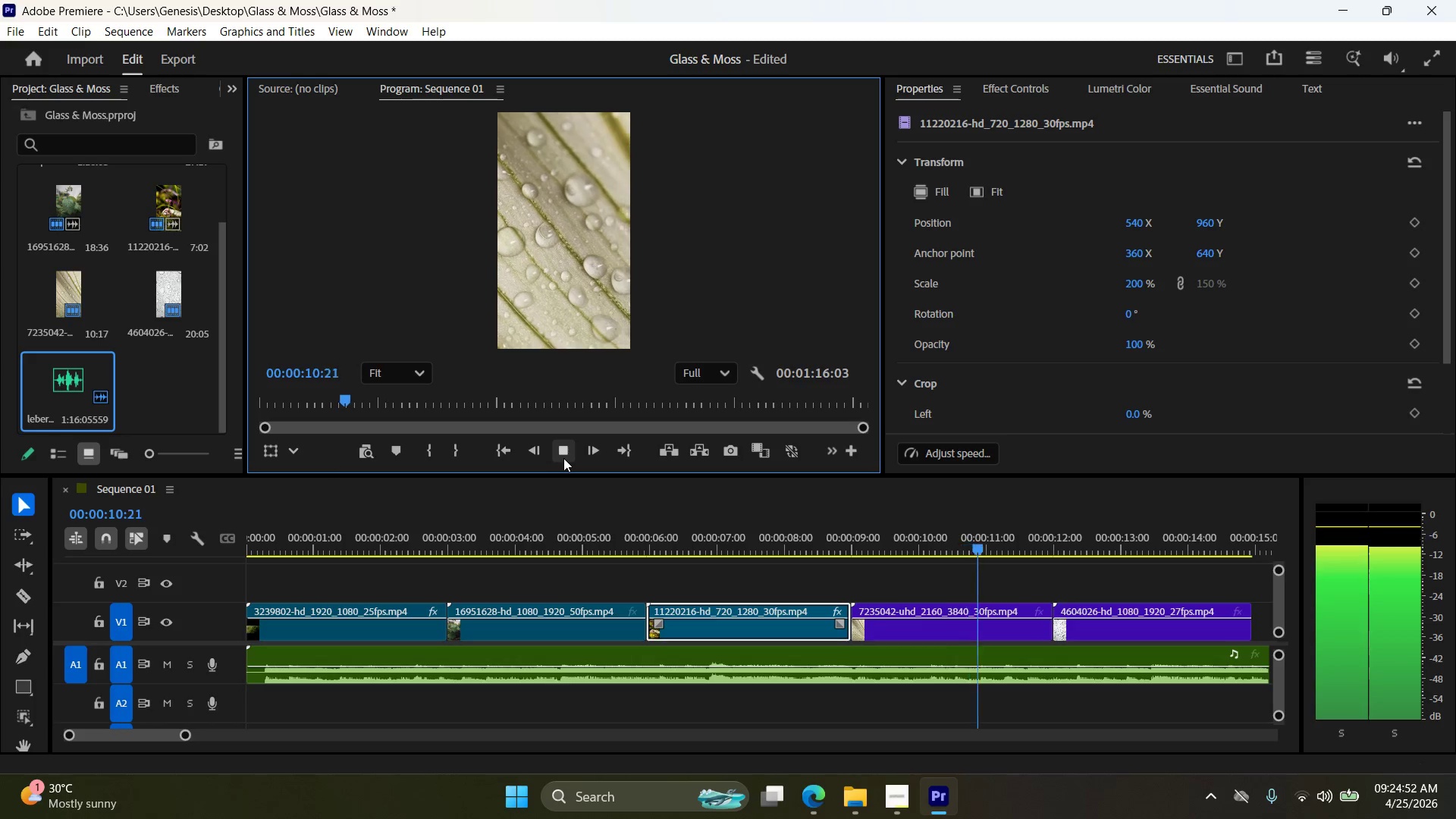 
wait(16.08)
 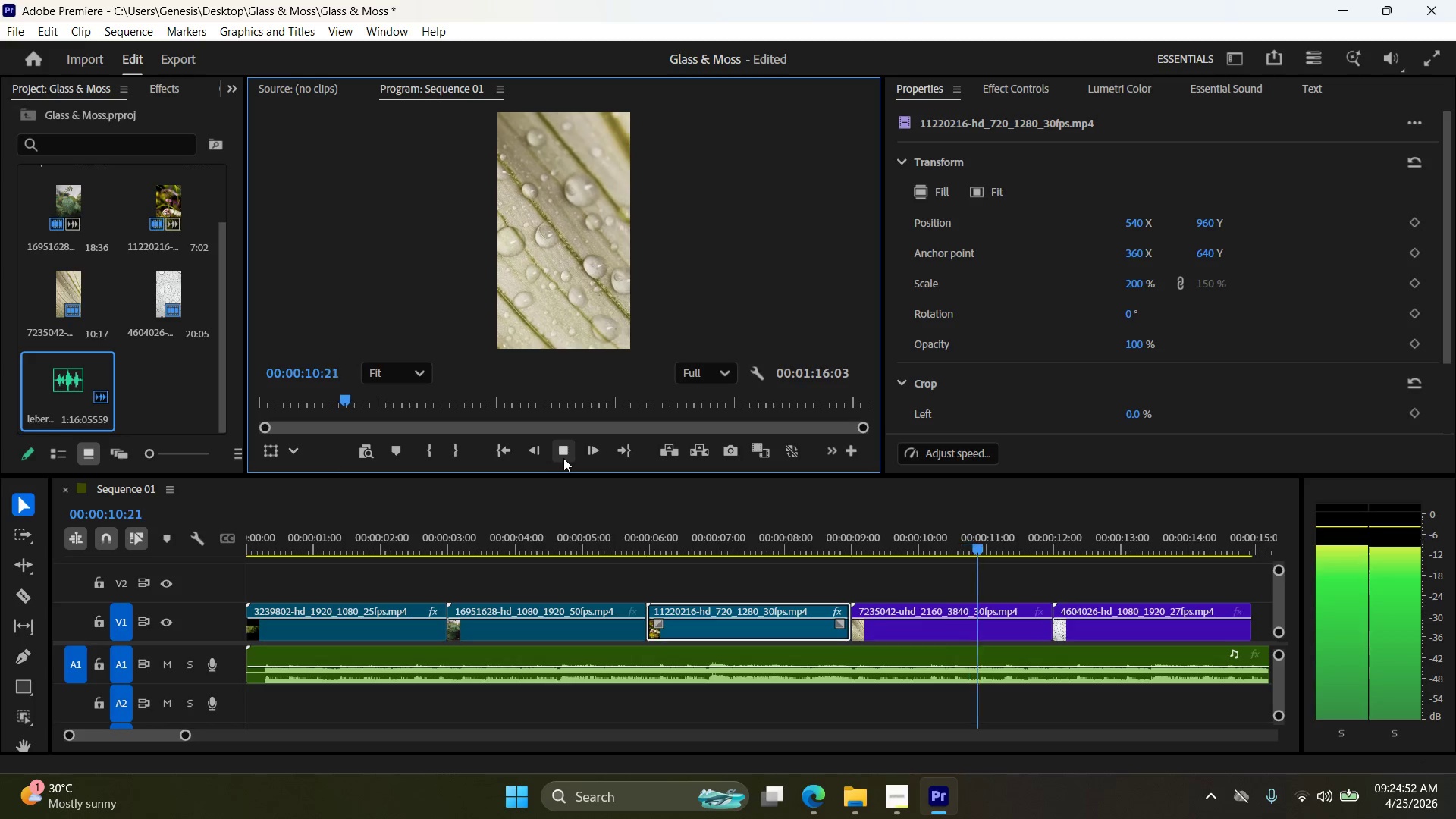 
left_click([564, 461])
 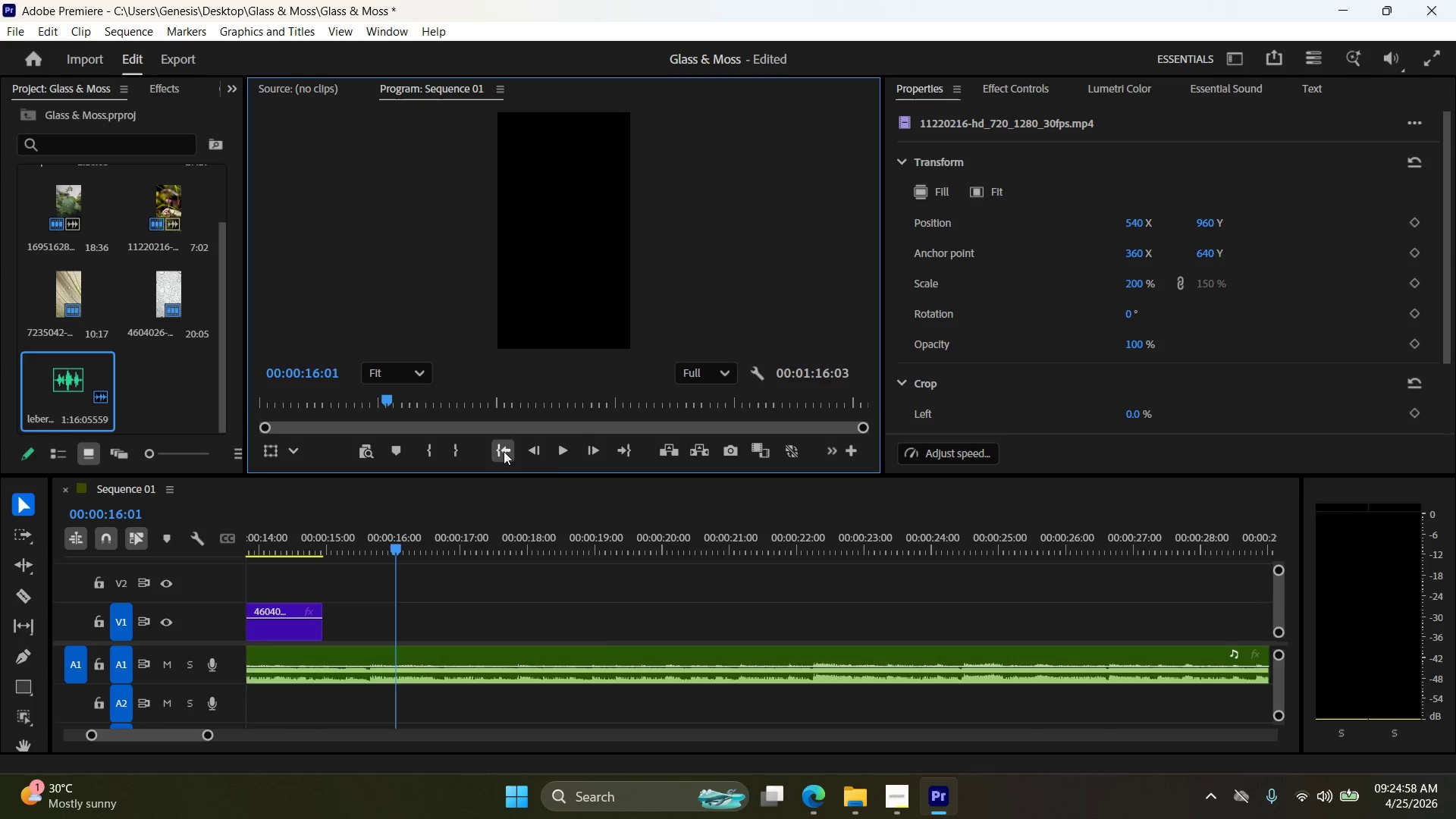 
double_click([556, 455])
 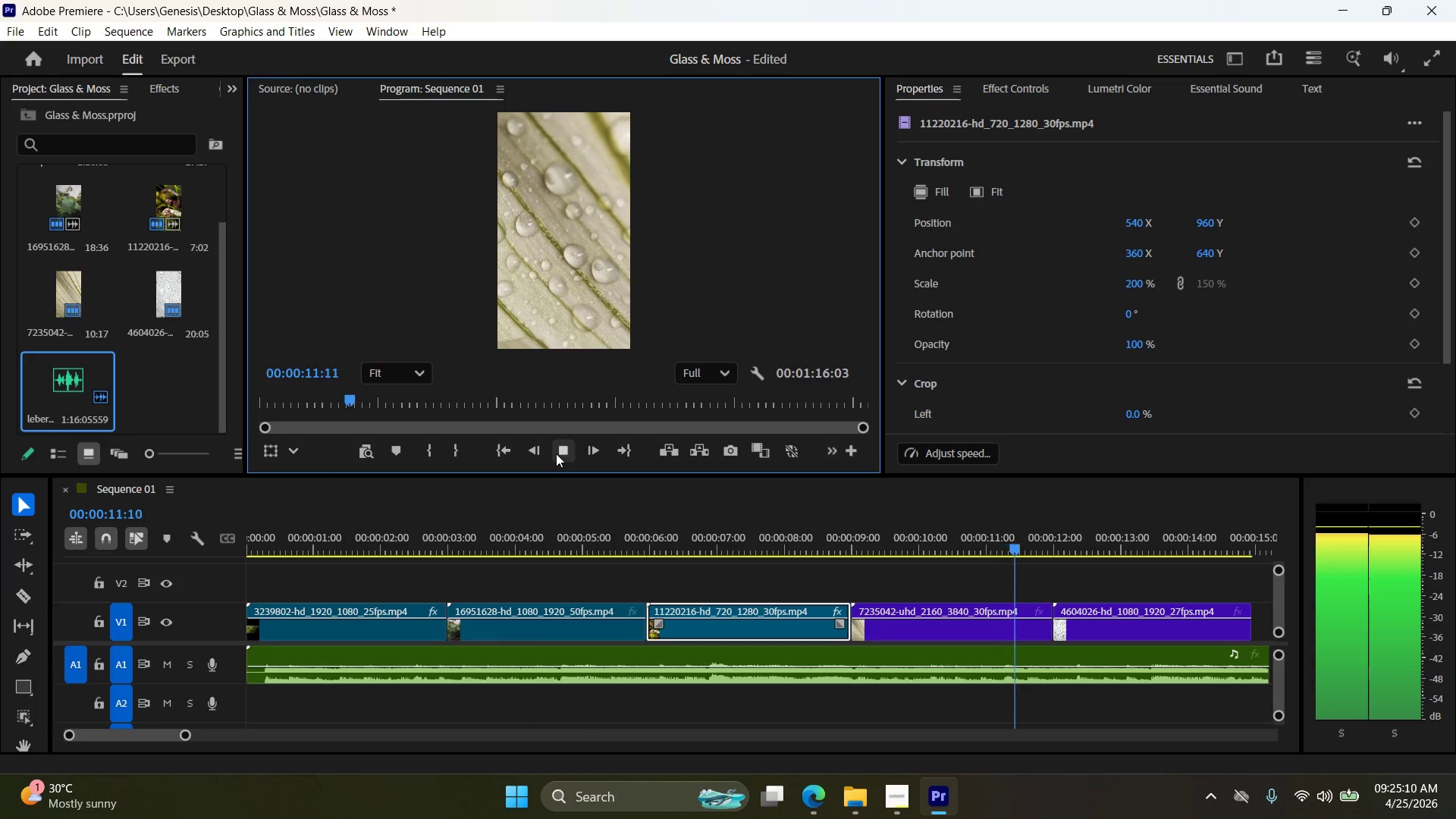 
wait(16.67)
 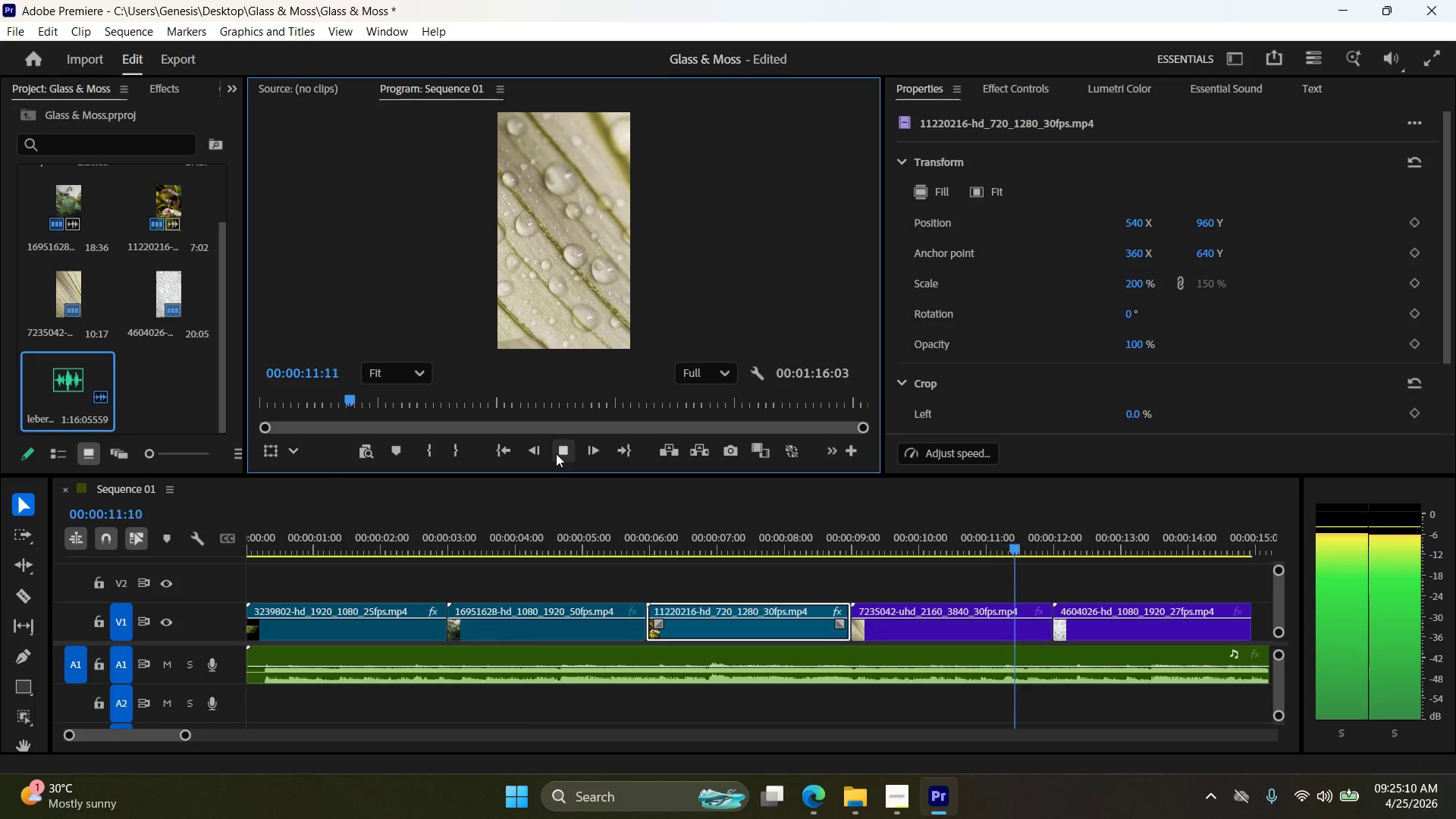 
left_click([554, 452])
 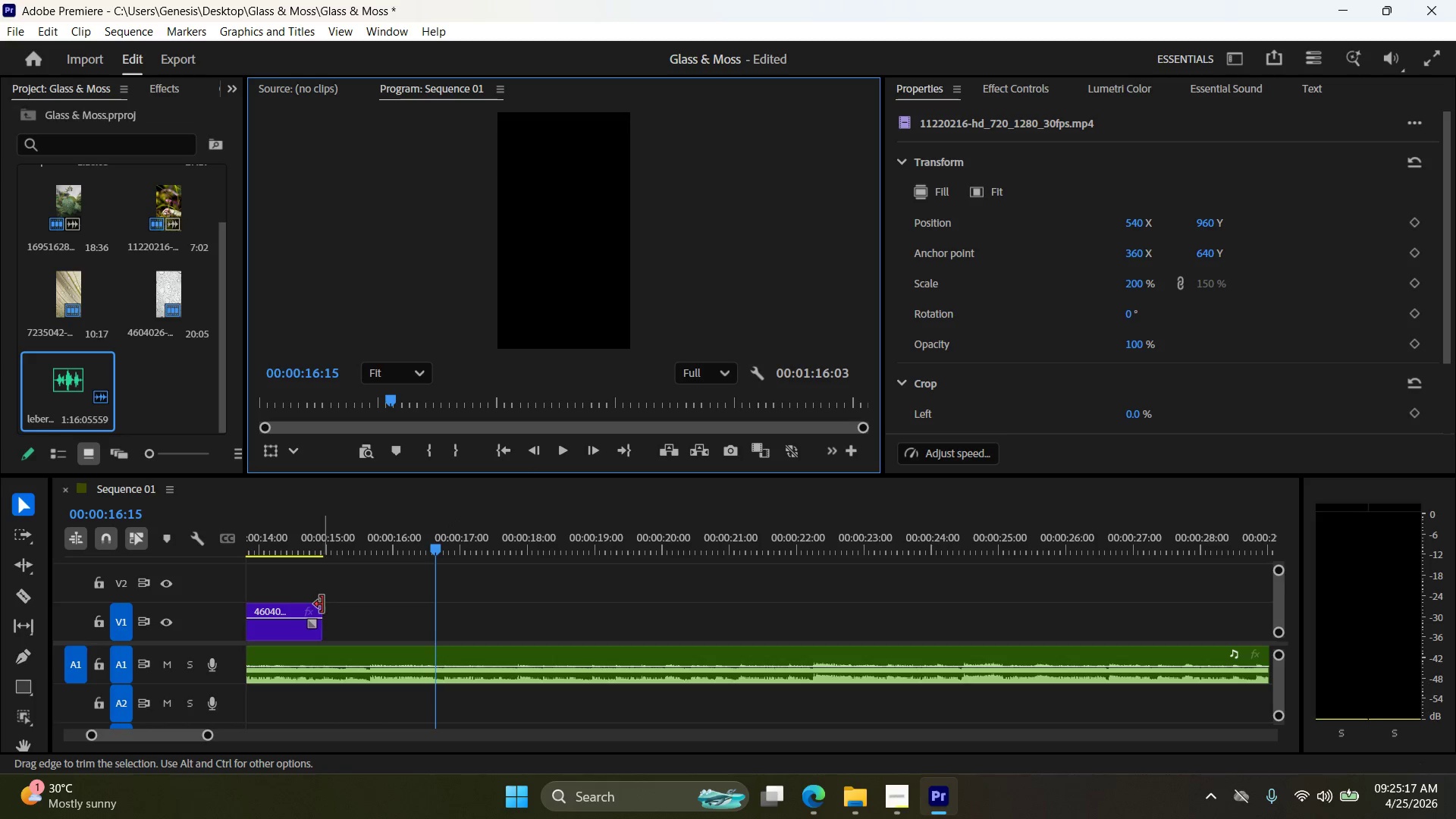 
left_click_drag(start_coordinate=[322, 604], to_coordinate=[327, 604])
 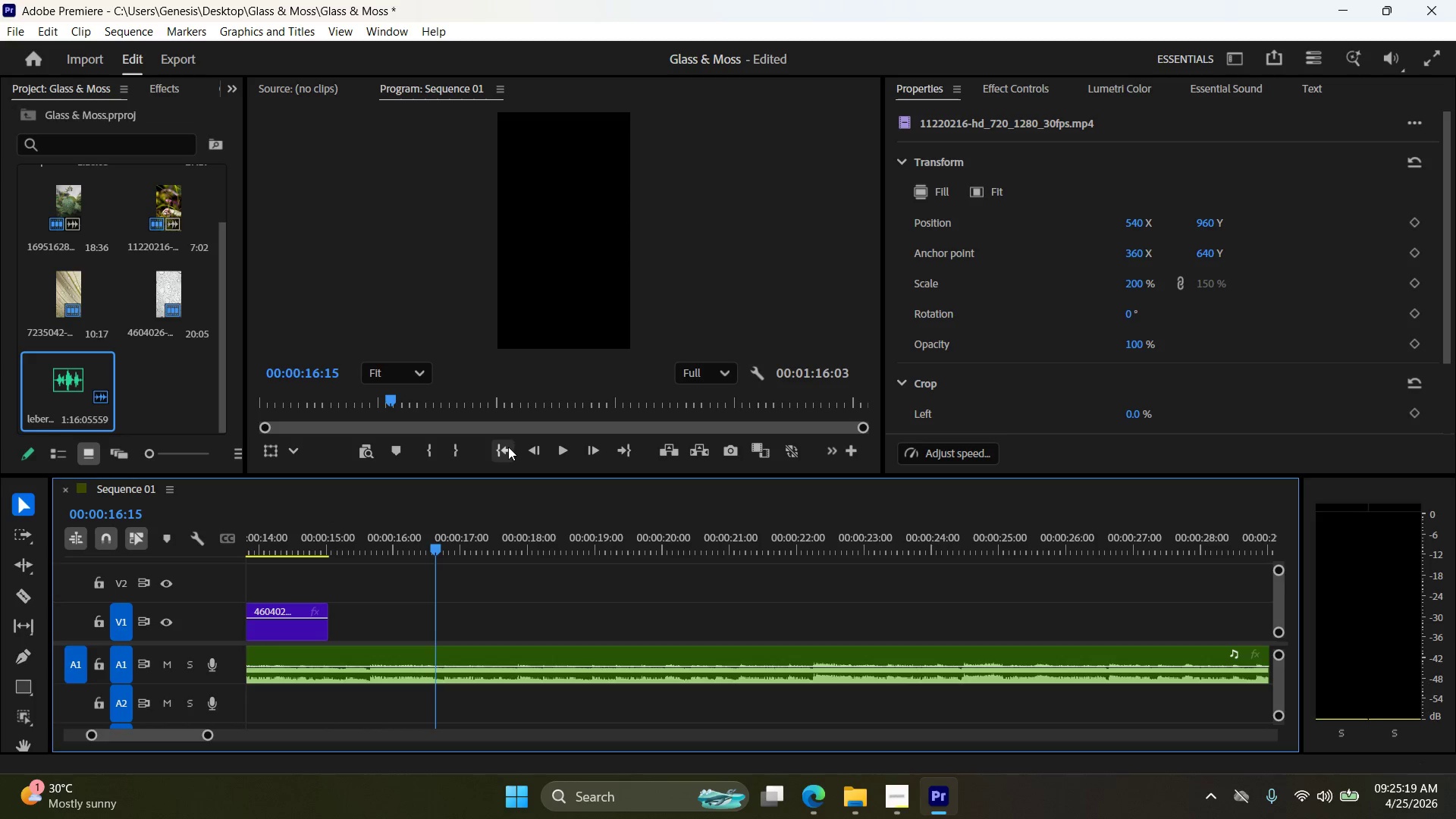 
double_click([566, 457])
 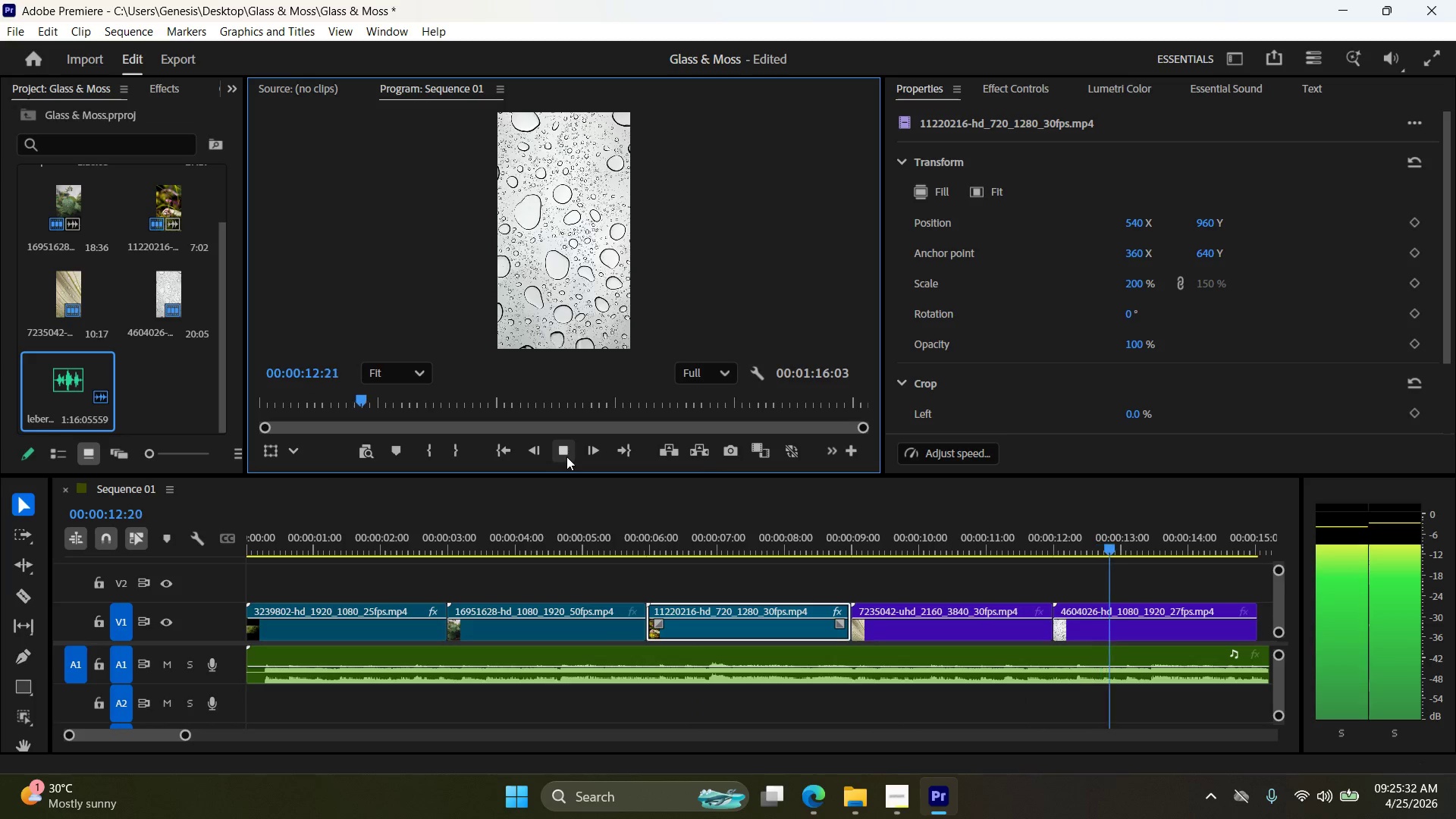 
wait(18.02)
 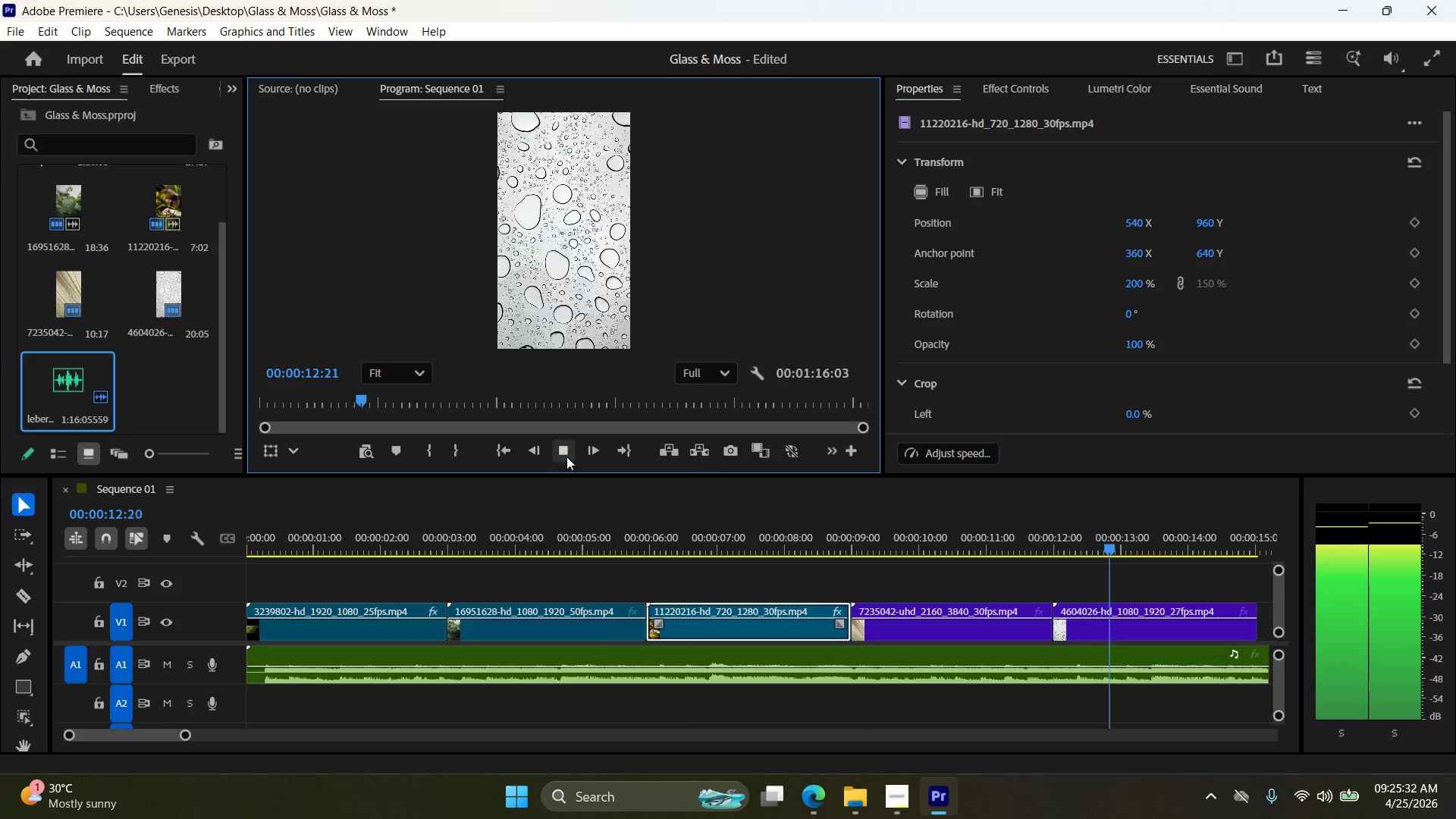 
hold_key(key=AltLeft, duration=2.36)
scroll: coordinate [376, 670], scroll_direction: down, amount: 23.0
 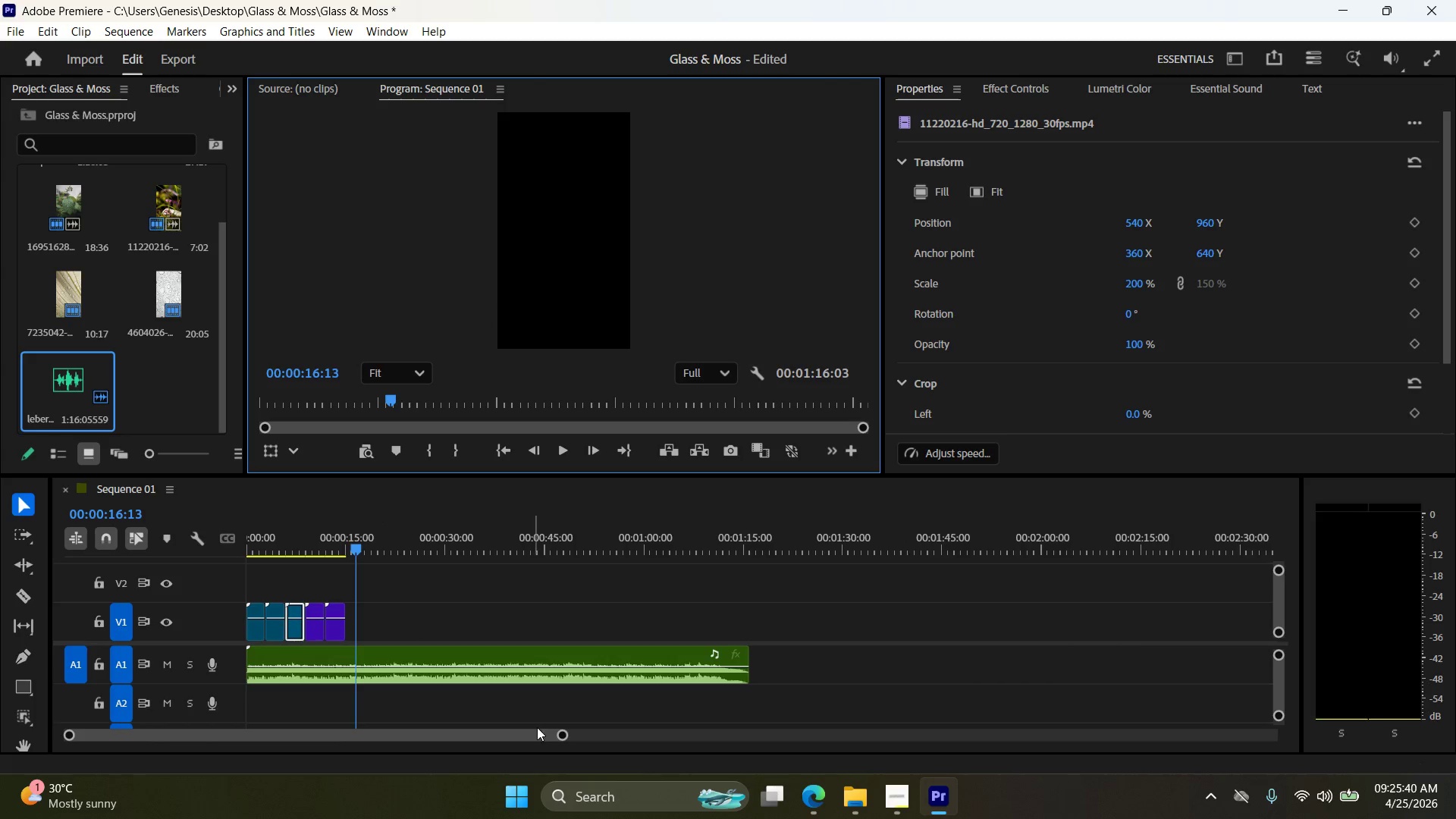 
left_click_drag(start_coordinate=[560, 729], to_coordinate=[462, 733])
 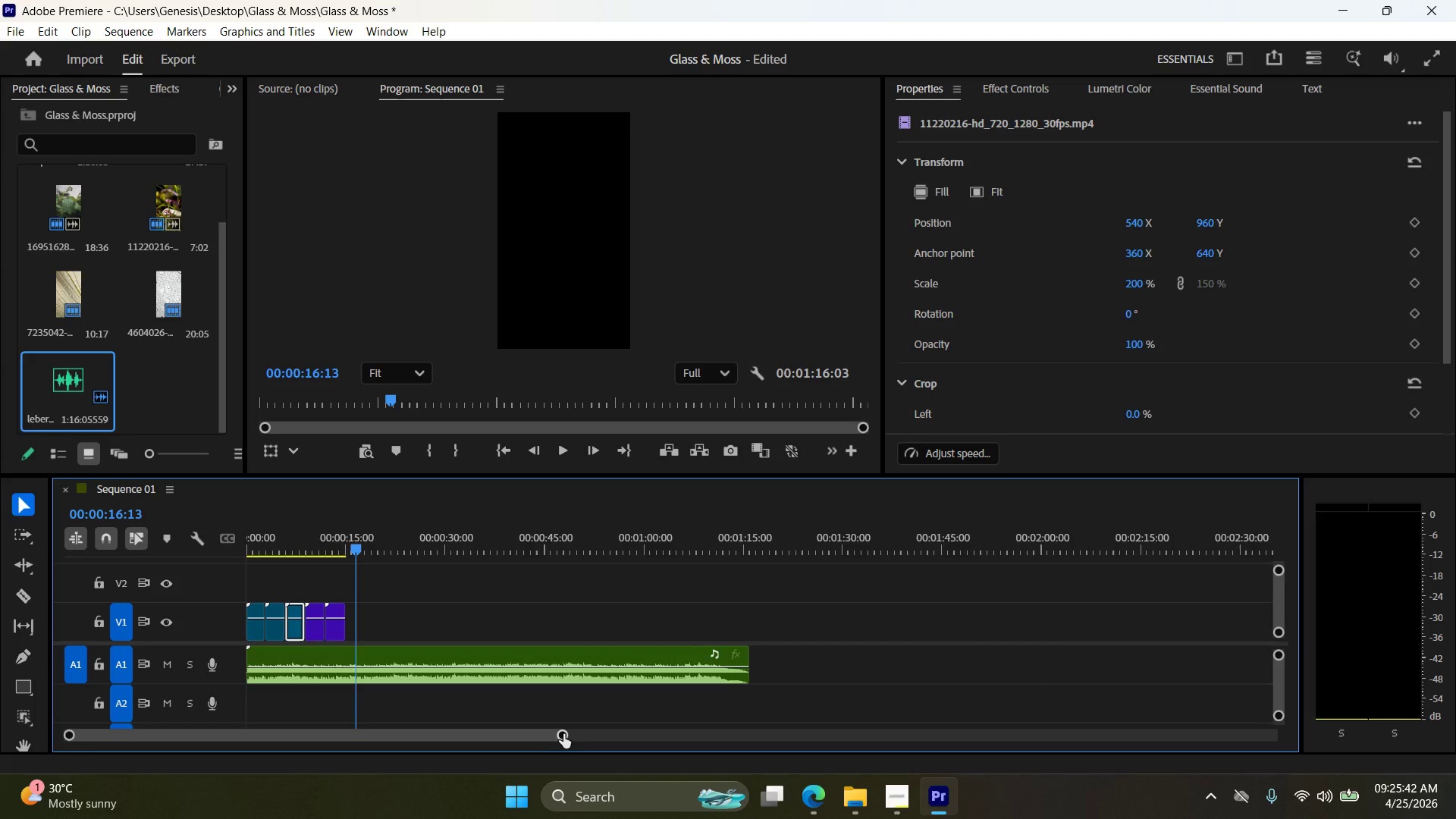 
left_click_drag(start_coordinate=[563, 734], to_coordinate=[281, 739])
 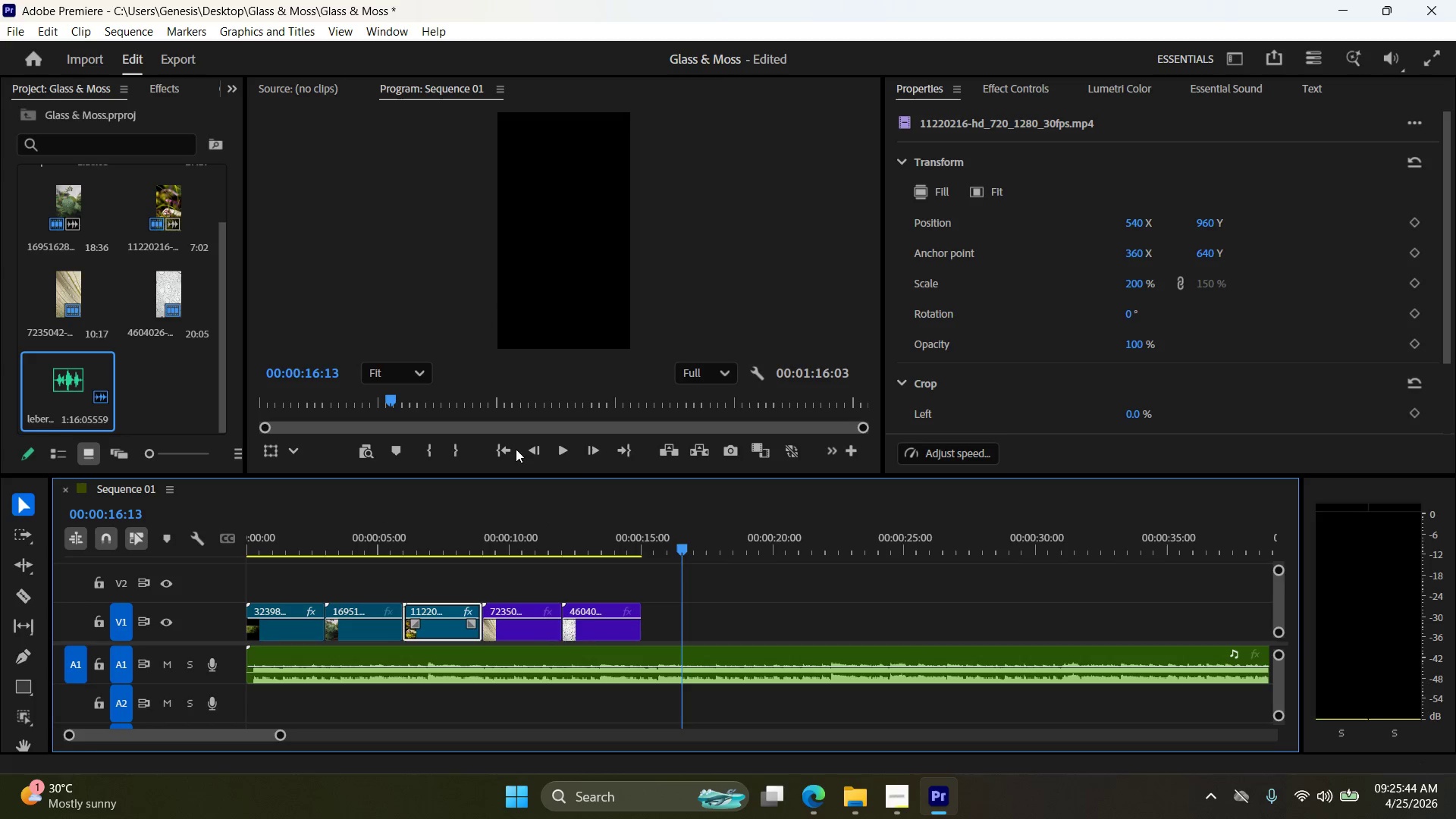 
left_click([507, 450])
 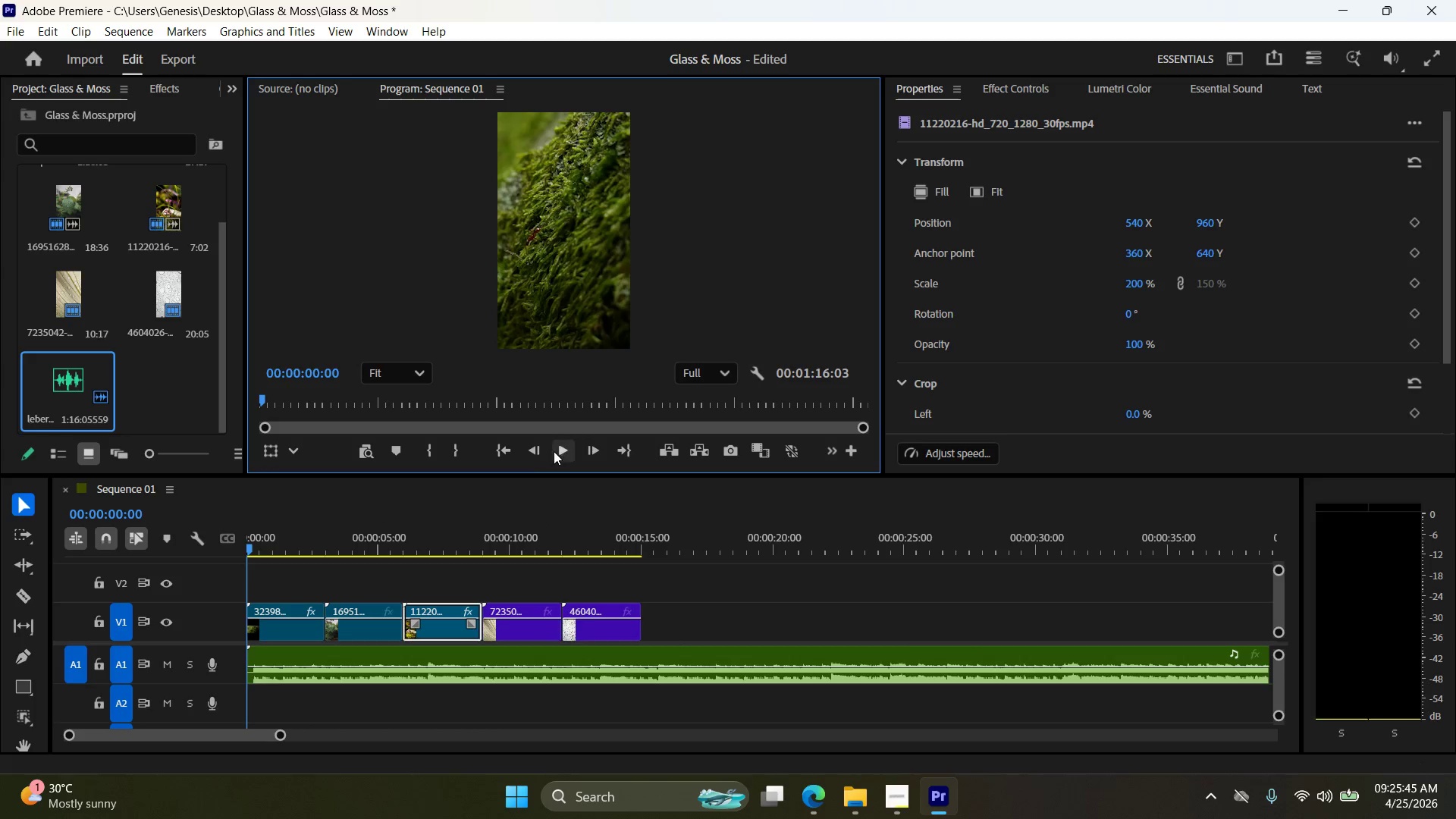 
left_click([556, 451])